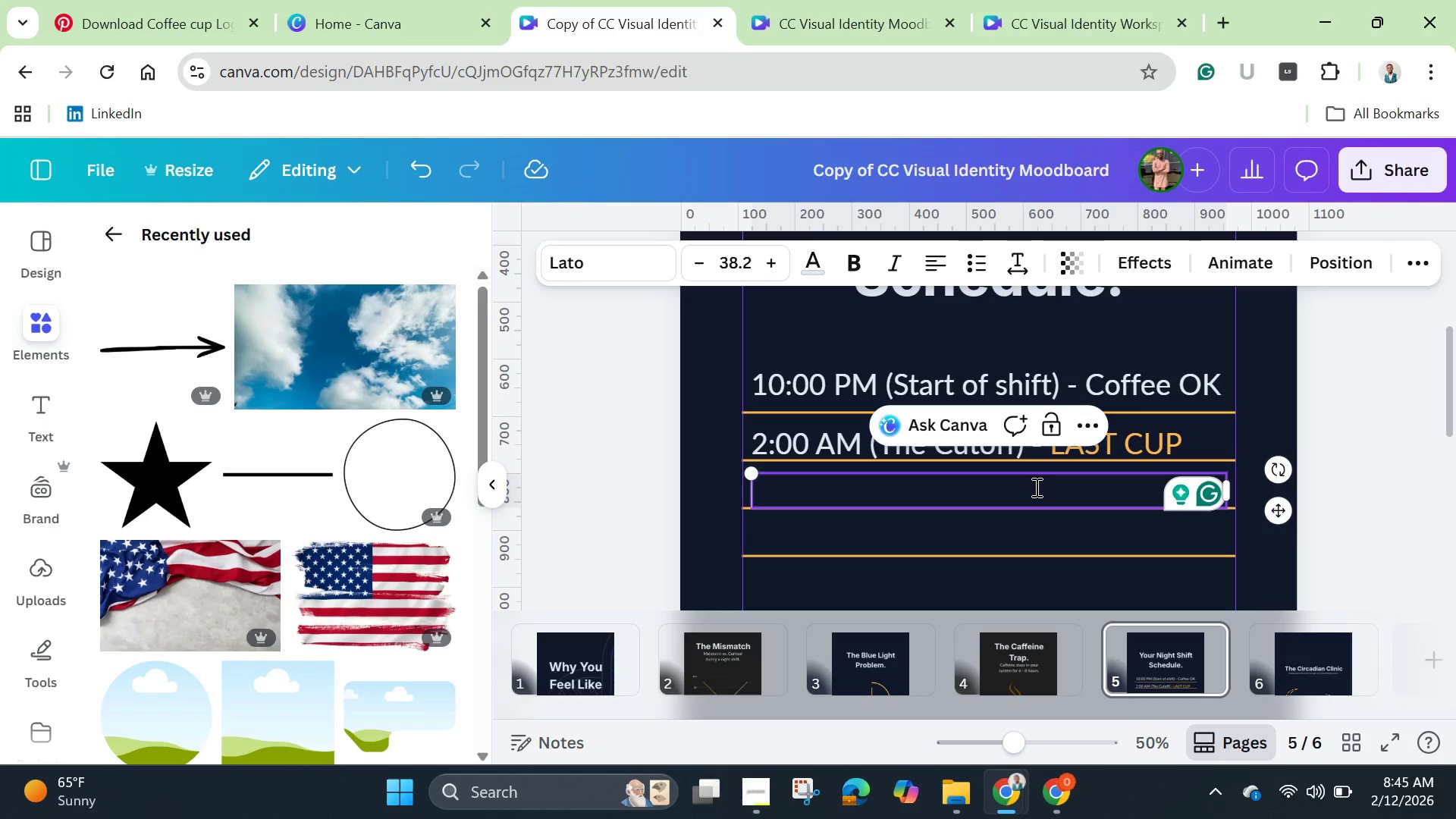 
key(6)
 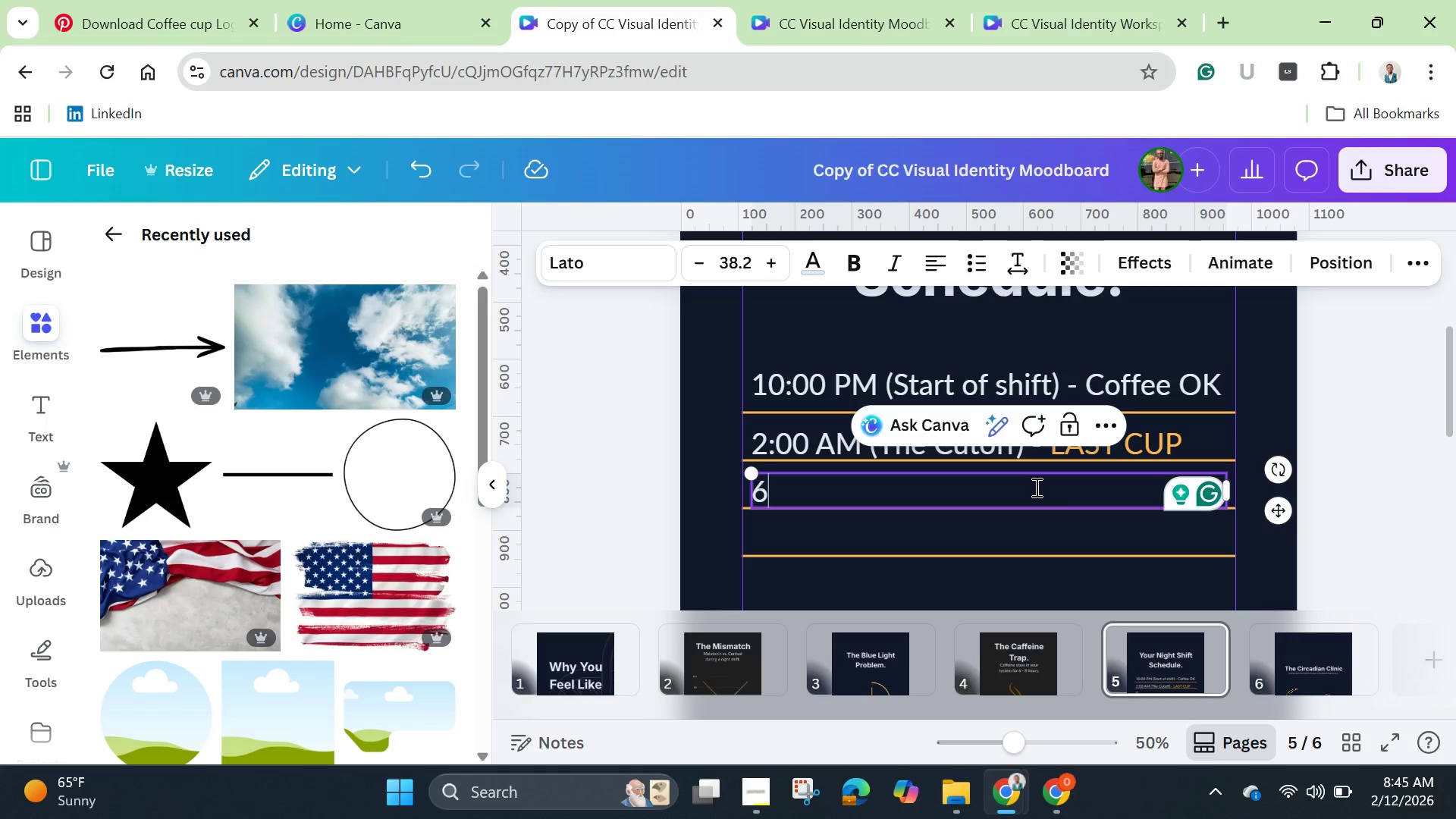 
type(: )
key(Backspace)
type()))
key(Backspace)
key(Backspace)
type(00 Am )
key(Backspace)
type(M)
key(Backspace)
key(Backspace)
type(M )
 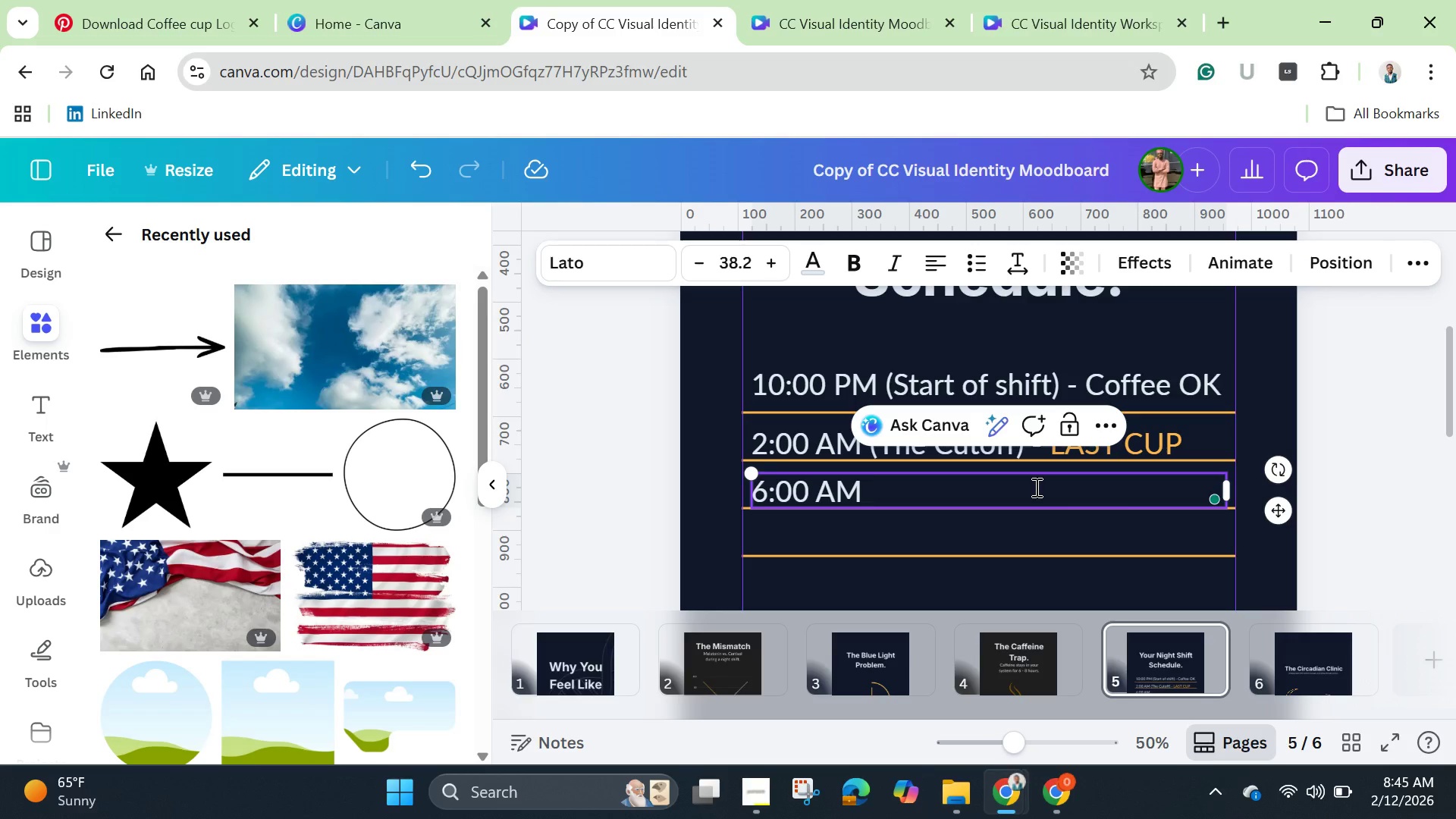 
type((Home Time_)
key(Backspace)
type() =)
key(Backspace)
type(- Water only)
 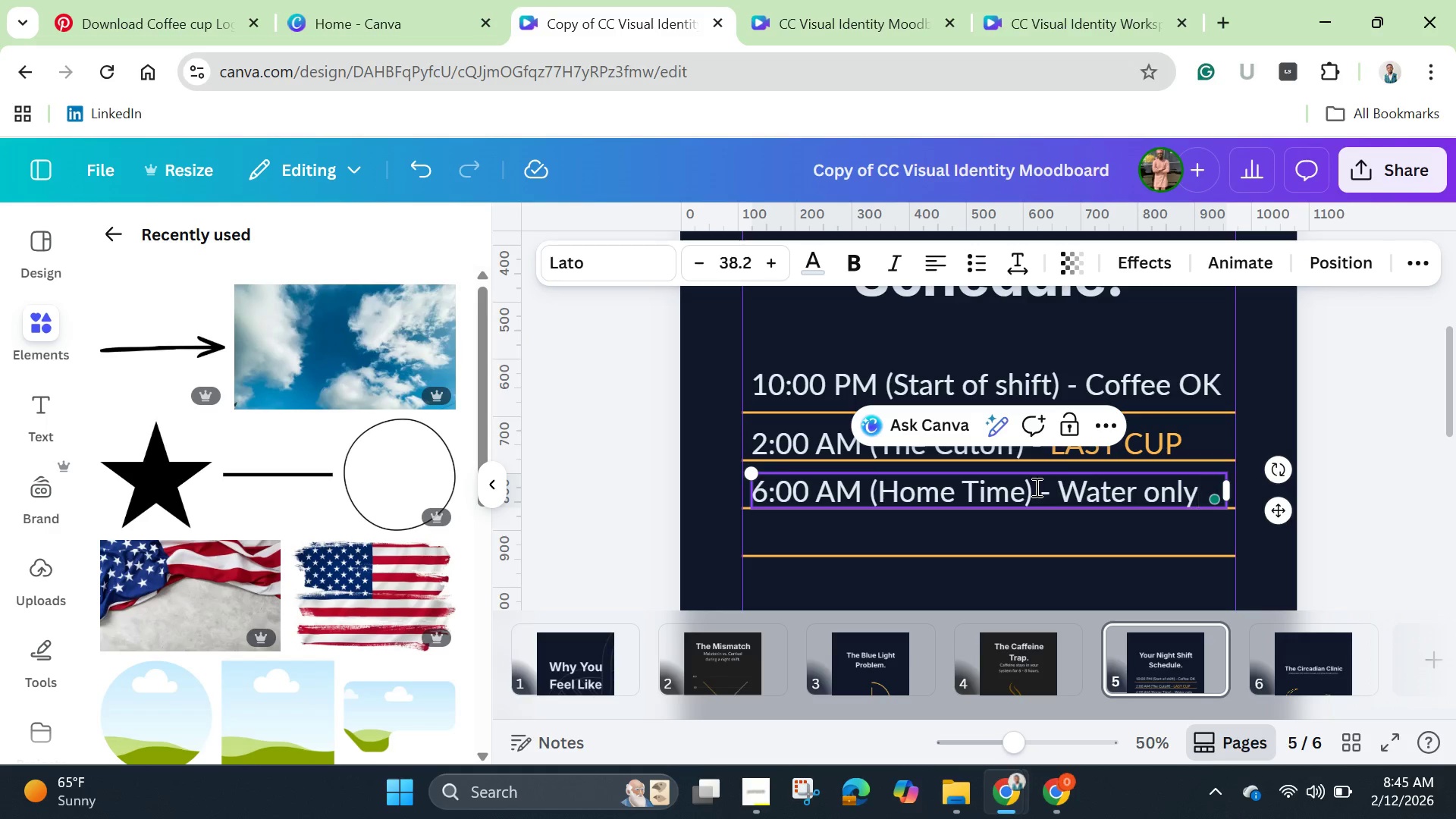 
wait(9.76)
 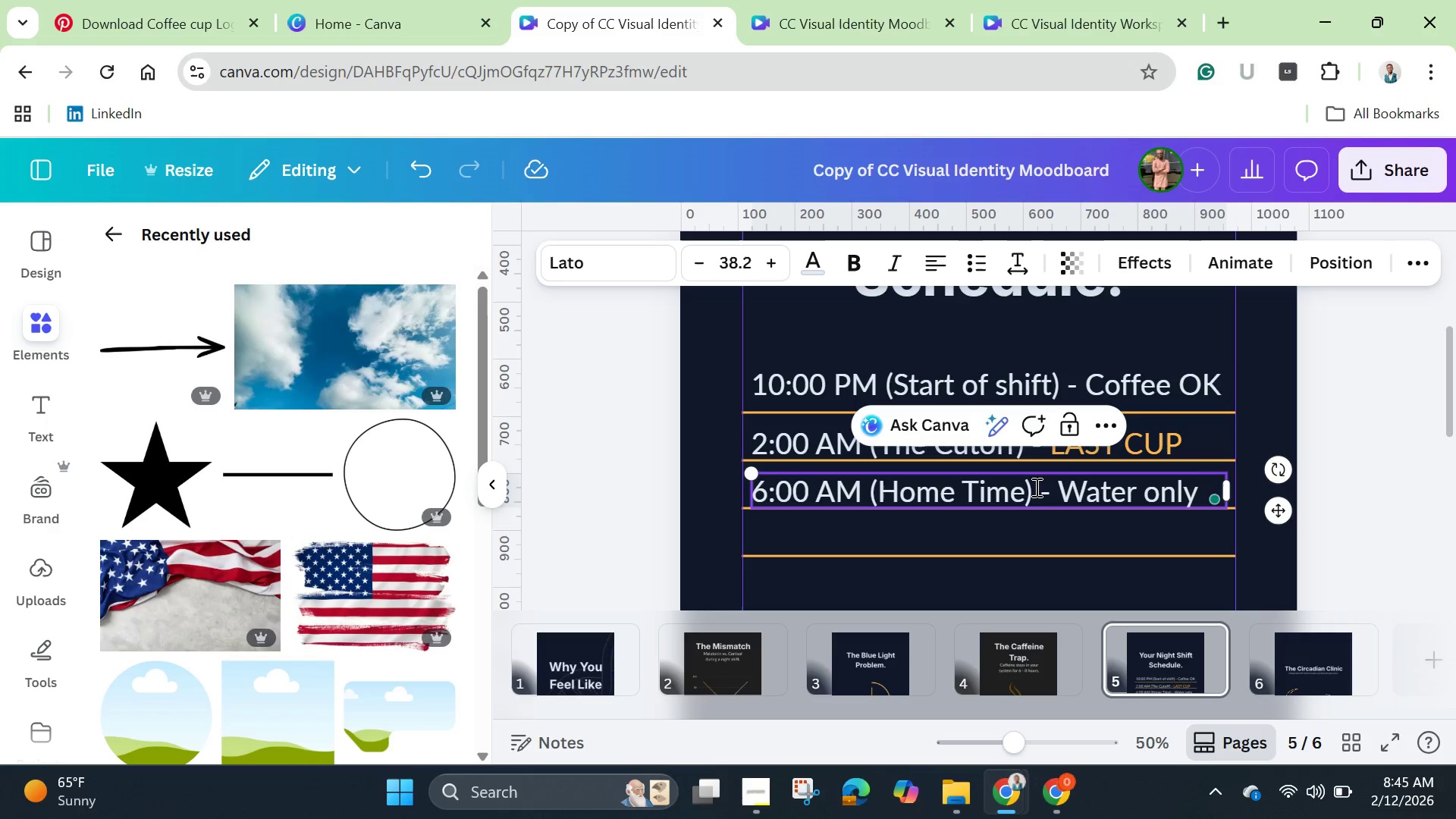 
left_click([1028, 551])
 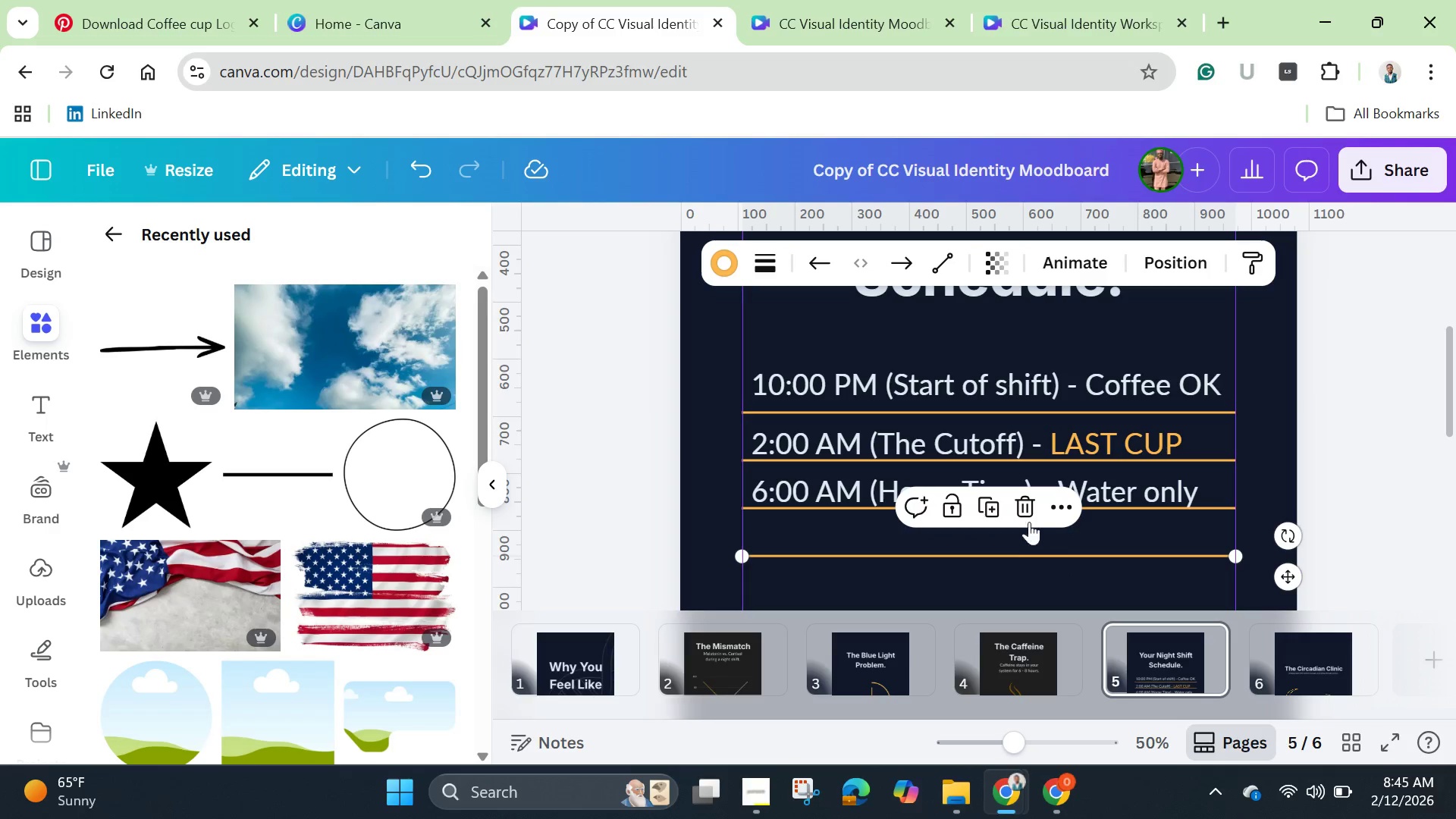 
left_click([1022, 513])
 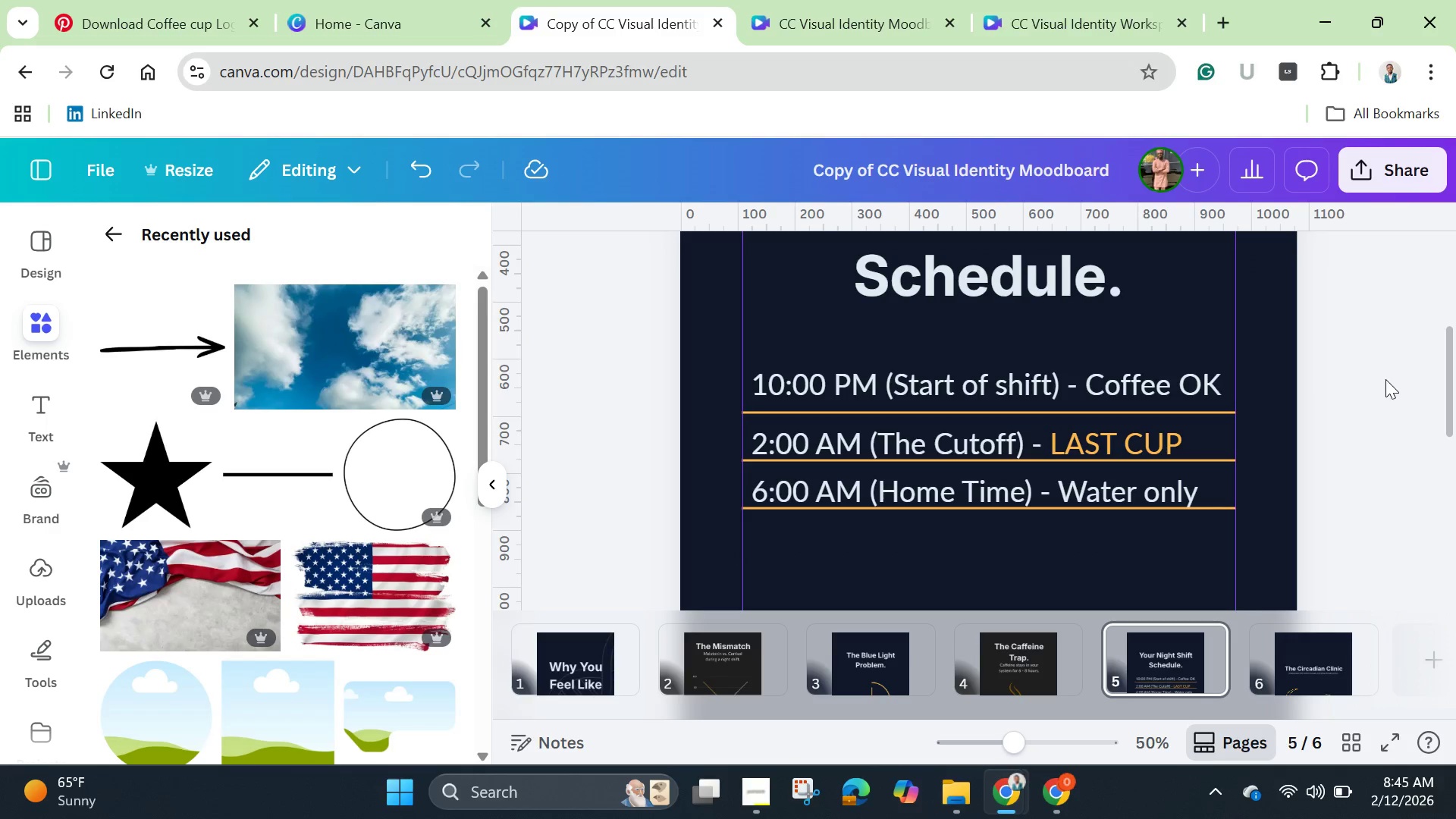 
left_click([1373, 382])
 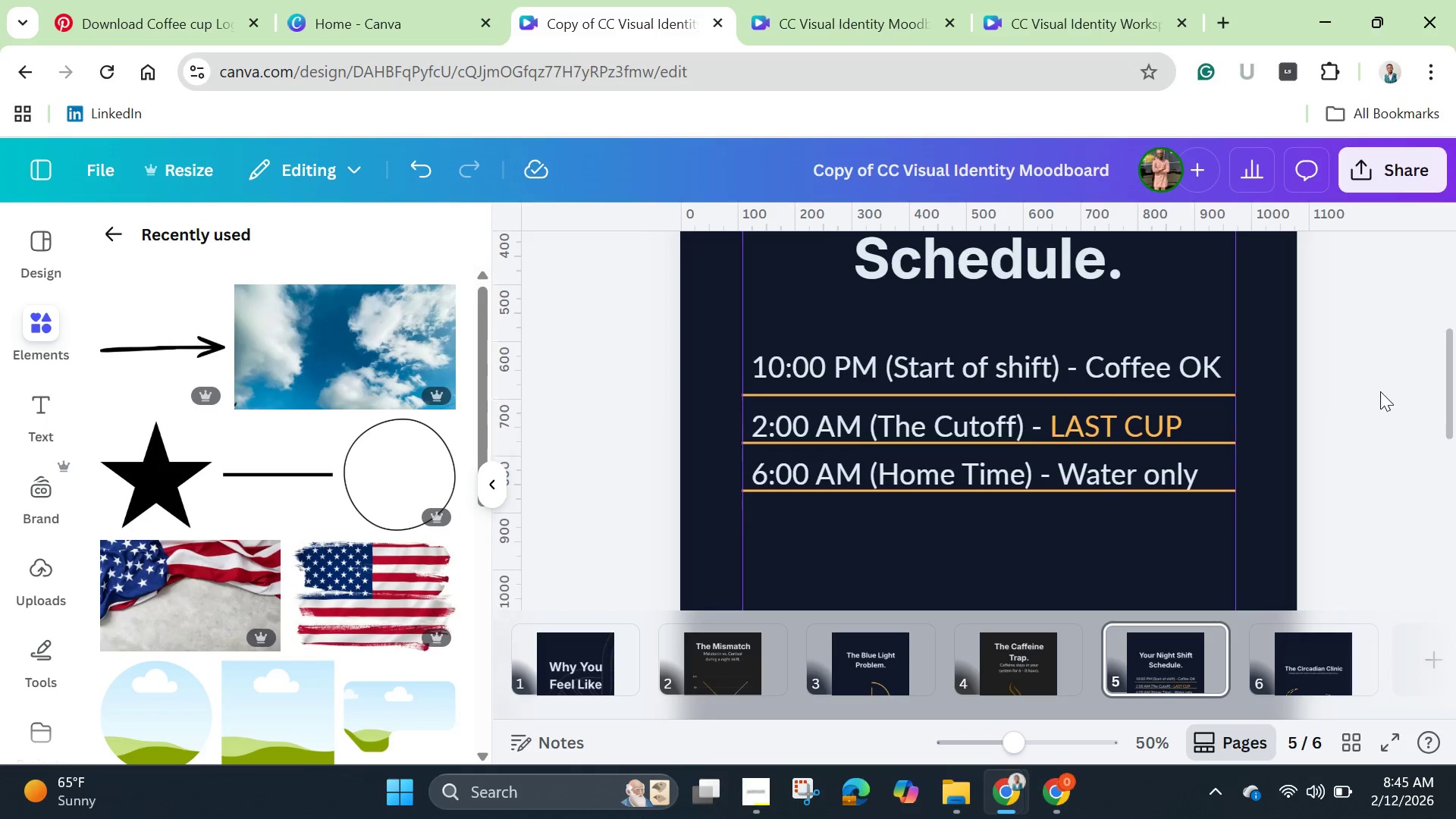 
scroll: coordinate [1381, 391], scroll_direction: down, amount: 2.0
 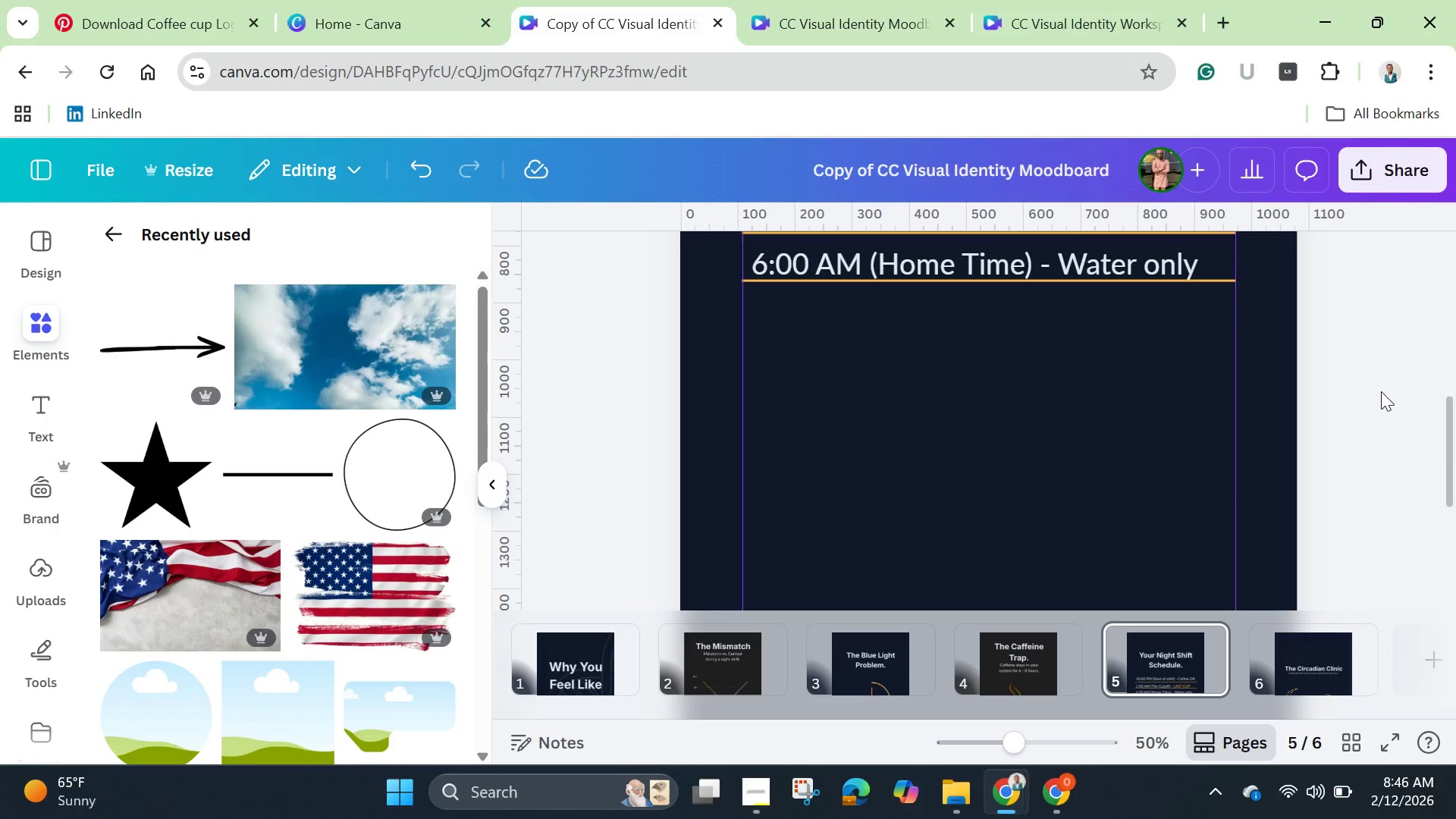 
left_click([1381, 391])
 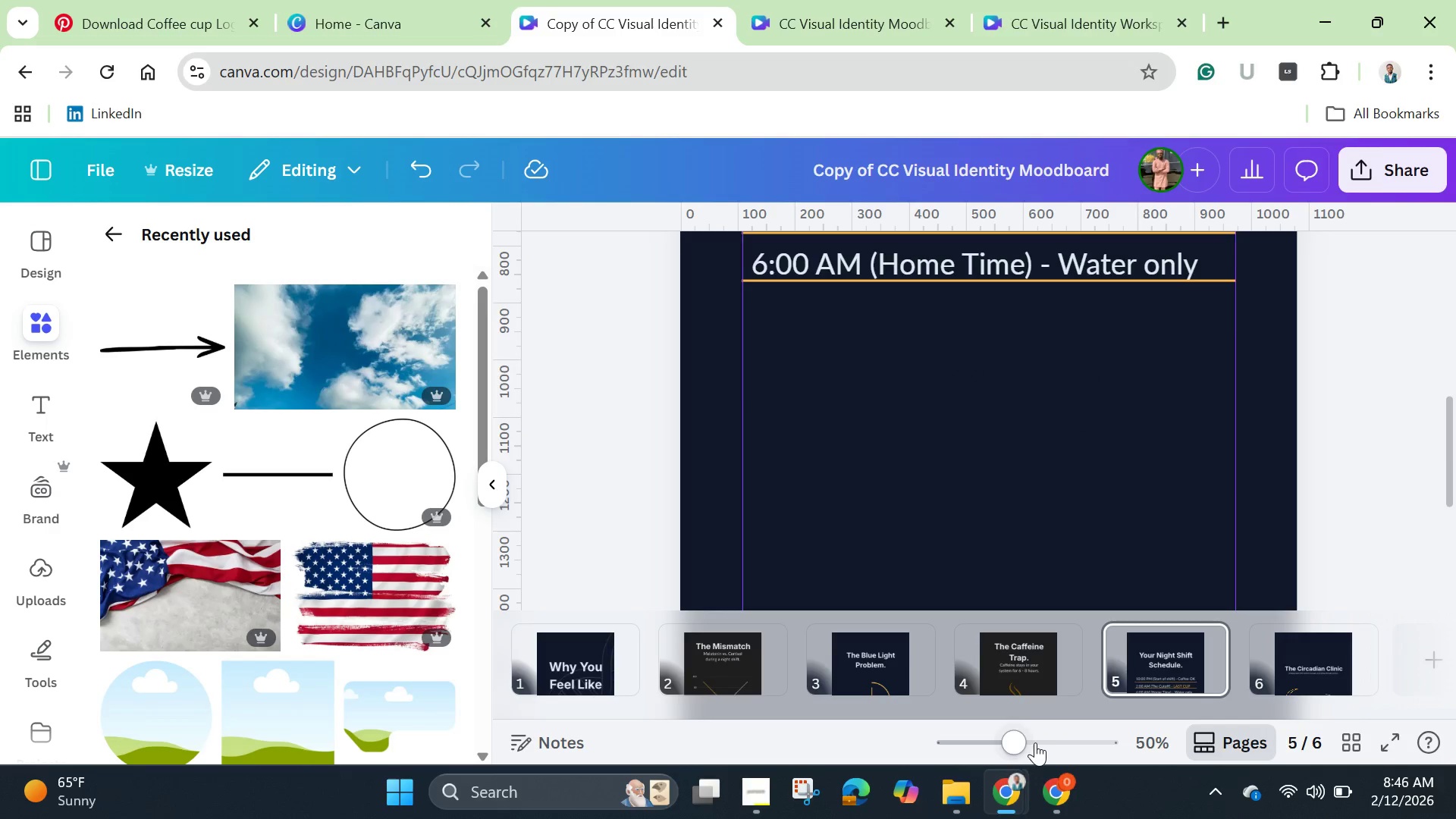 
left_click_drag(start_coordinate=[1003, 742], to_coordinate=[968, 731])
 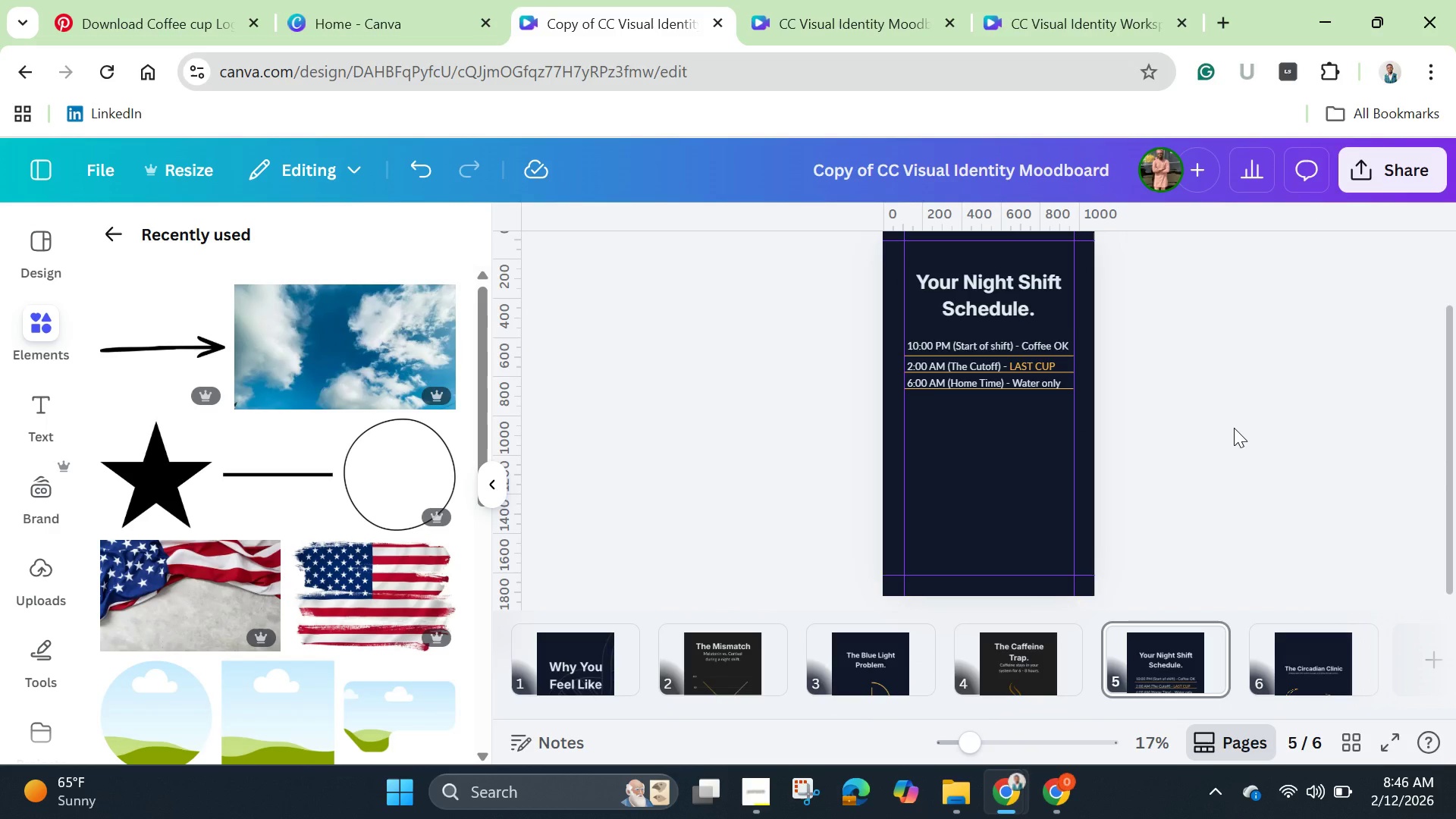 
left_click([1234, 428])
 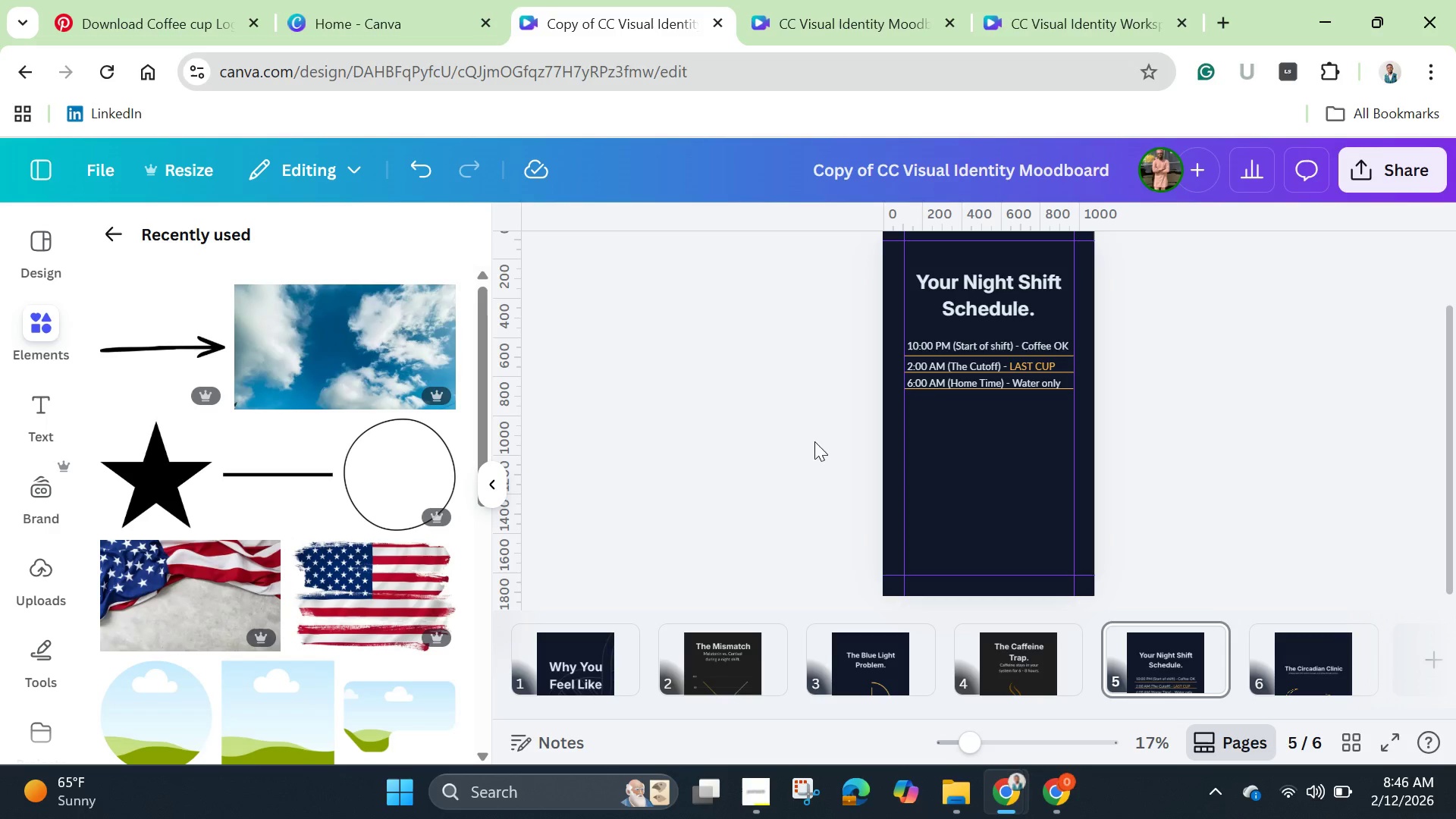 
left_click_drag(start_coordinate=[861, 425], to_coordinate=[1080, 267])
 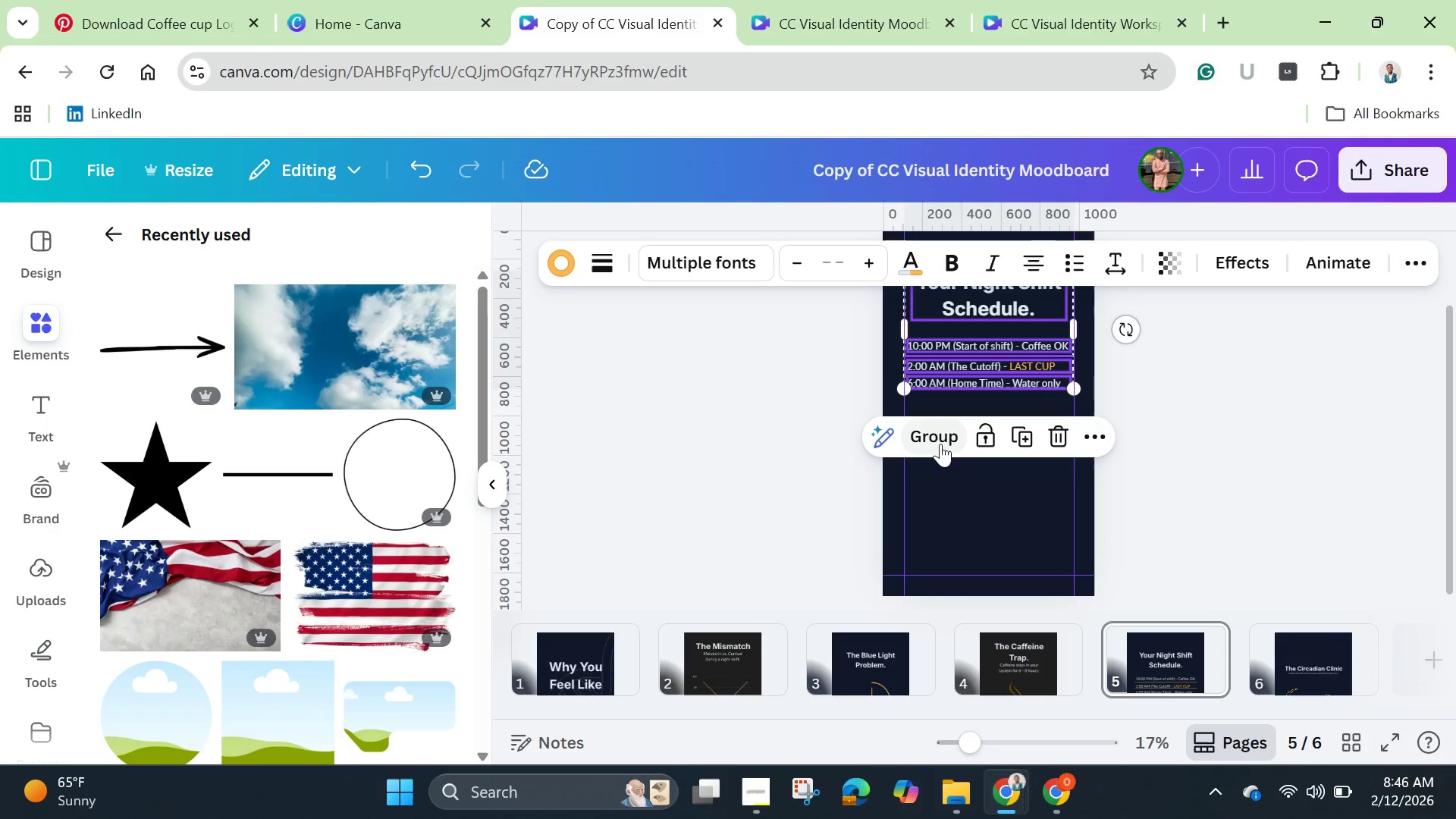 
left_click([932, 438])
 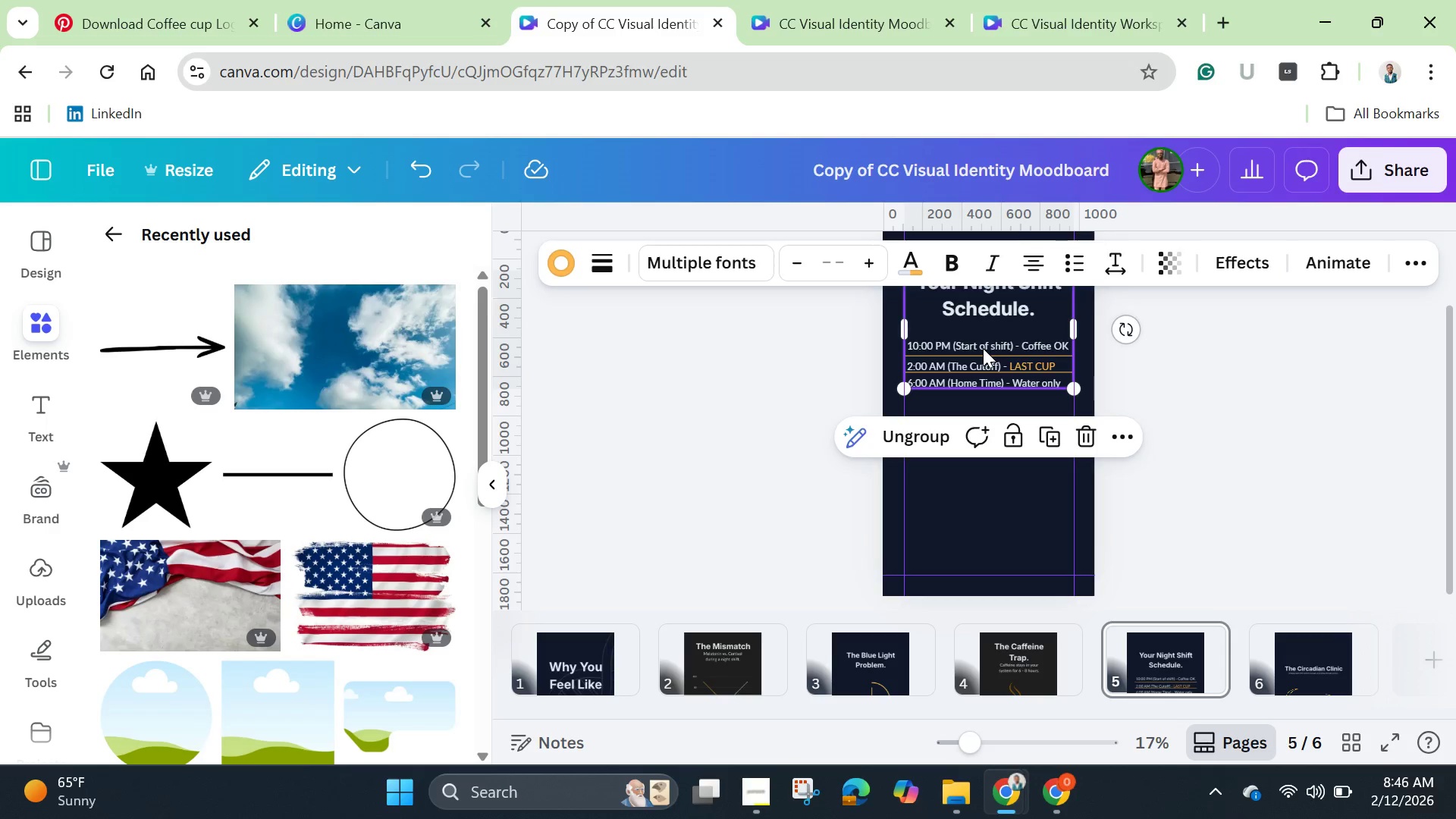 
left_click_drag(start_coordinate=[983, 348], to_coordinate=[979, 426])
 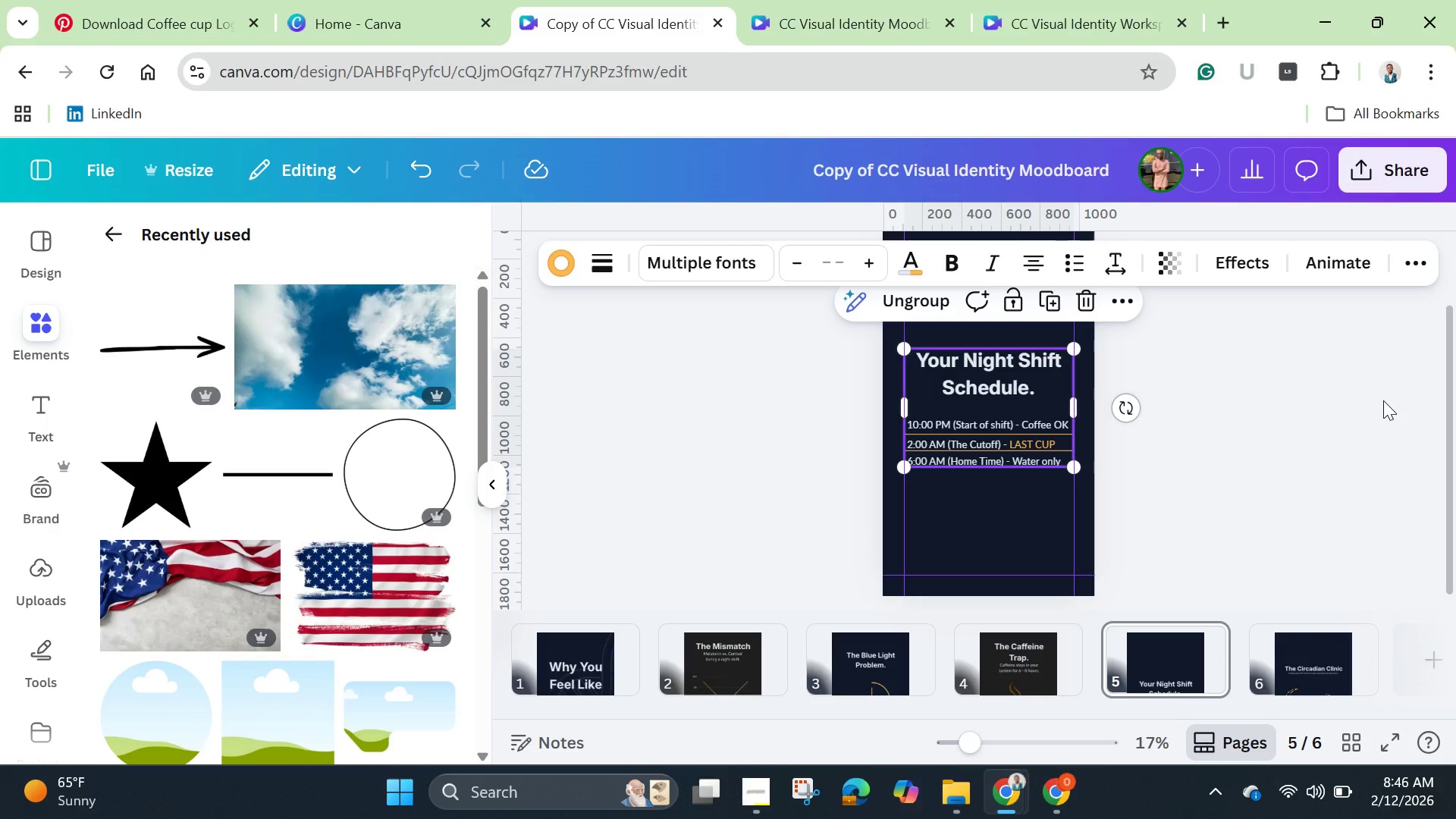 
left_click([1383, 400])
 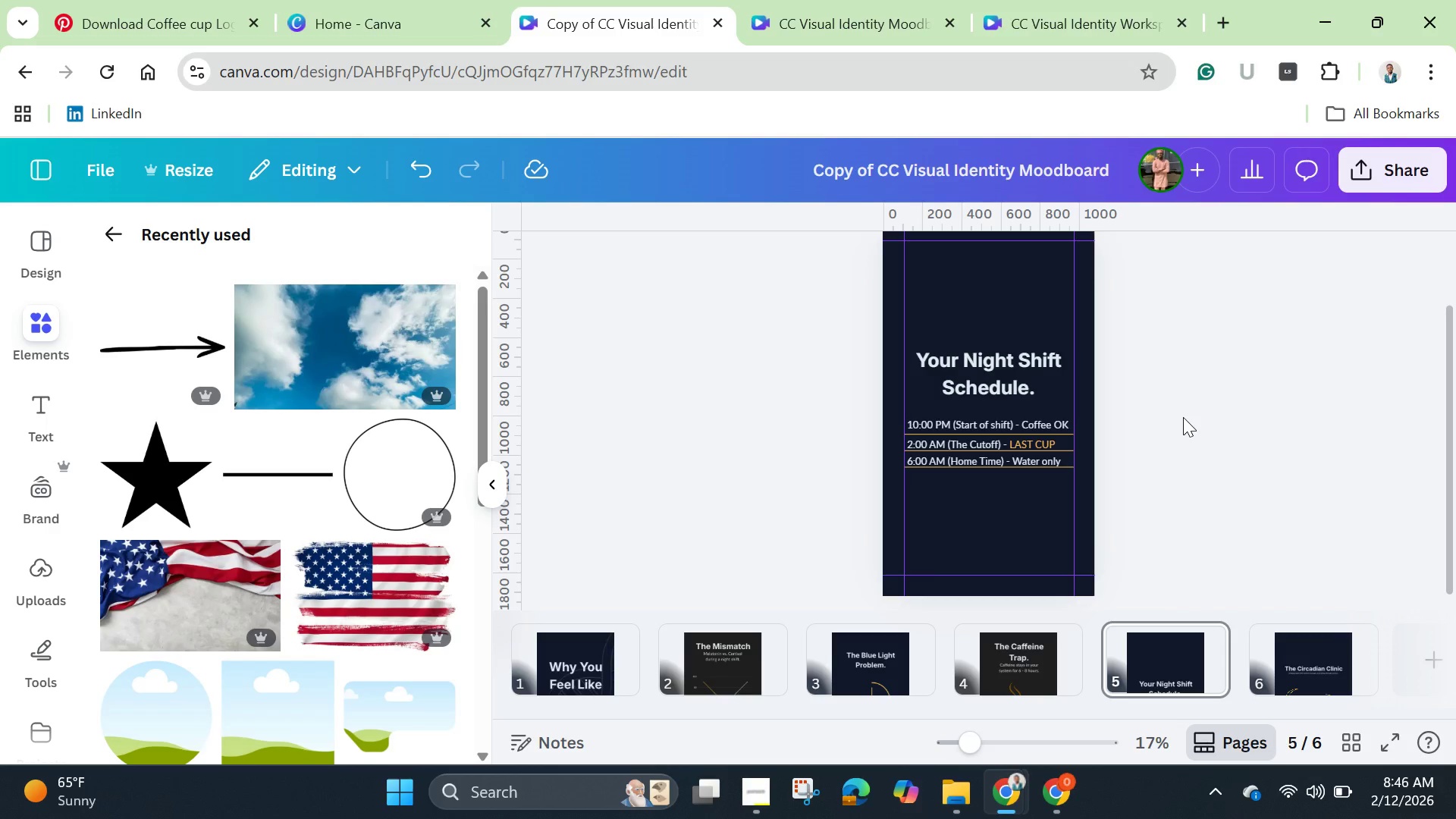 
wait(43.31)
 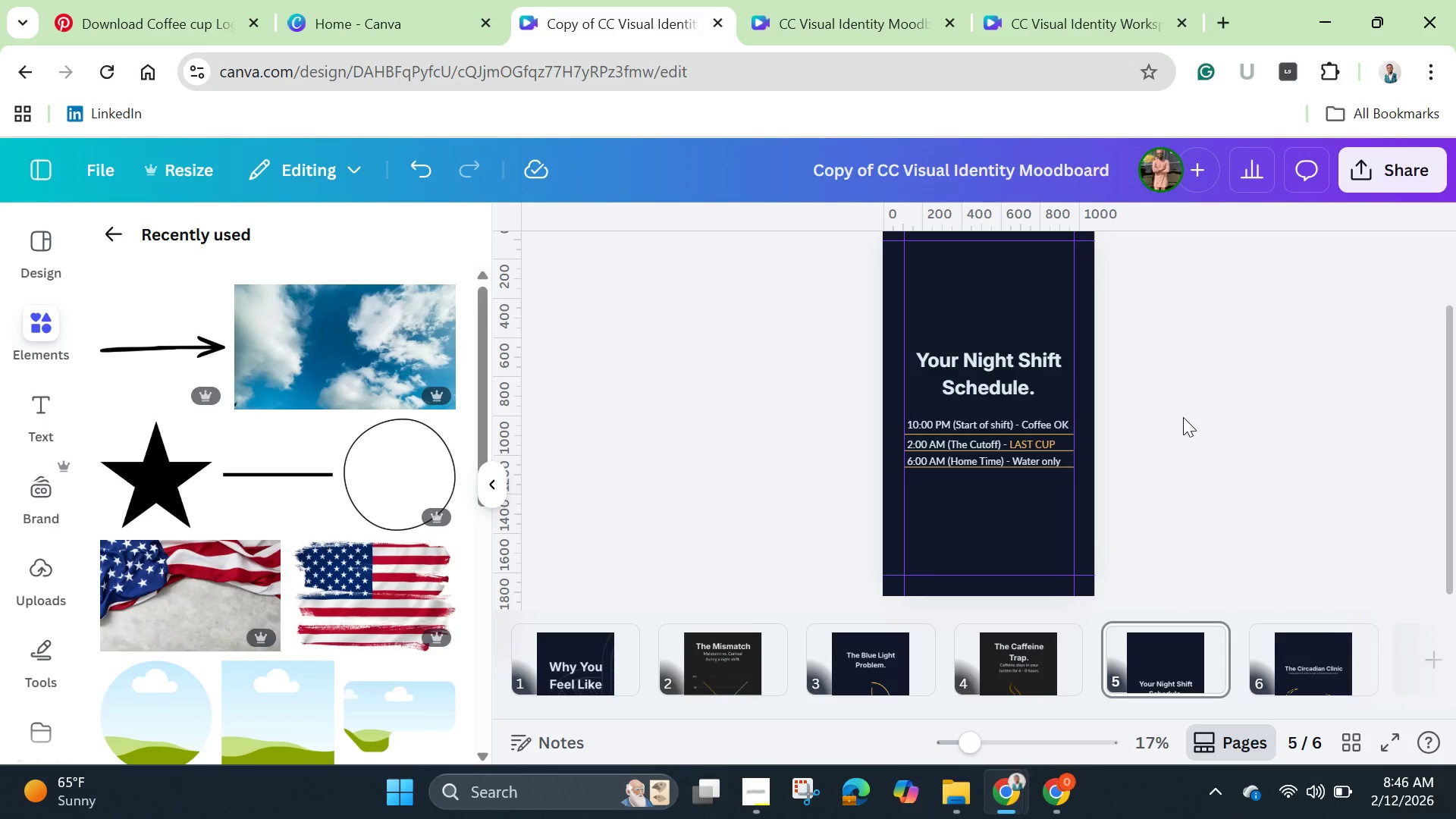 
left_click([750, 790])